 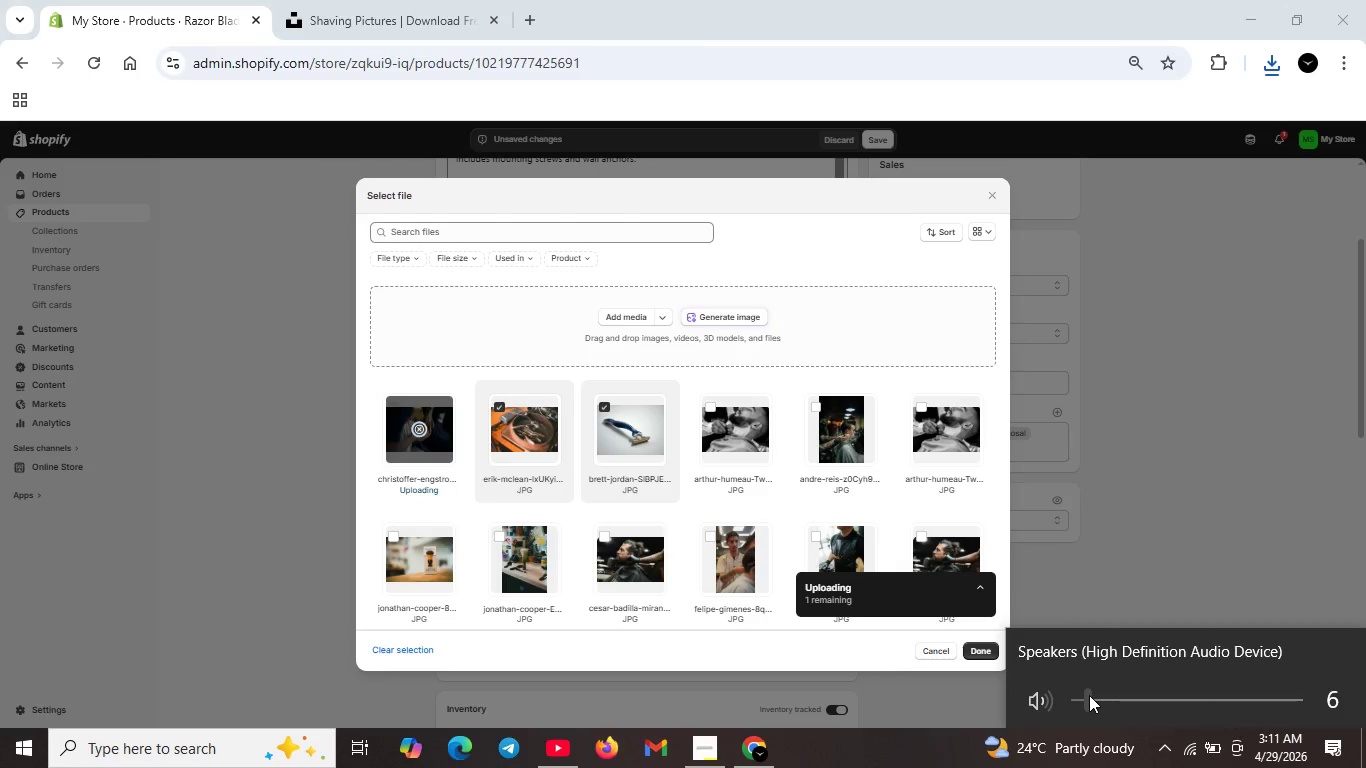 
left_click([1109, 578])
 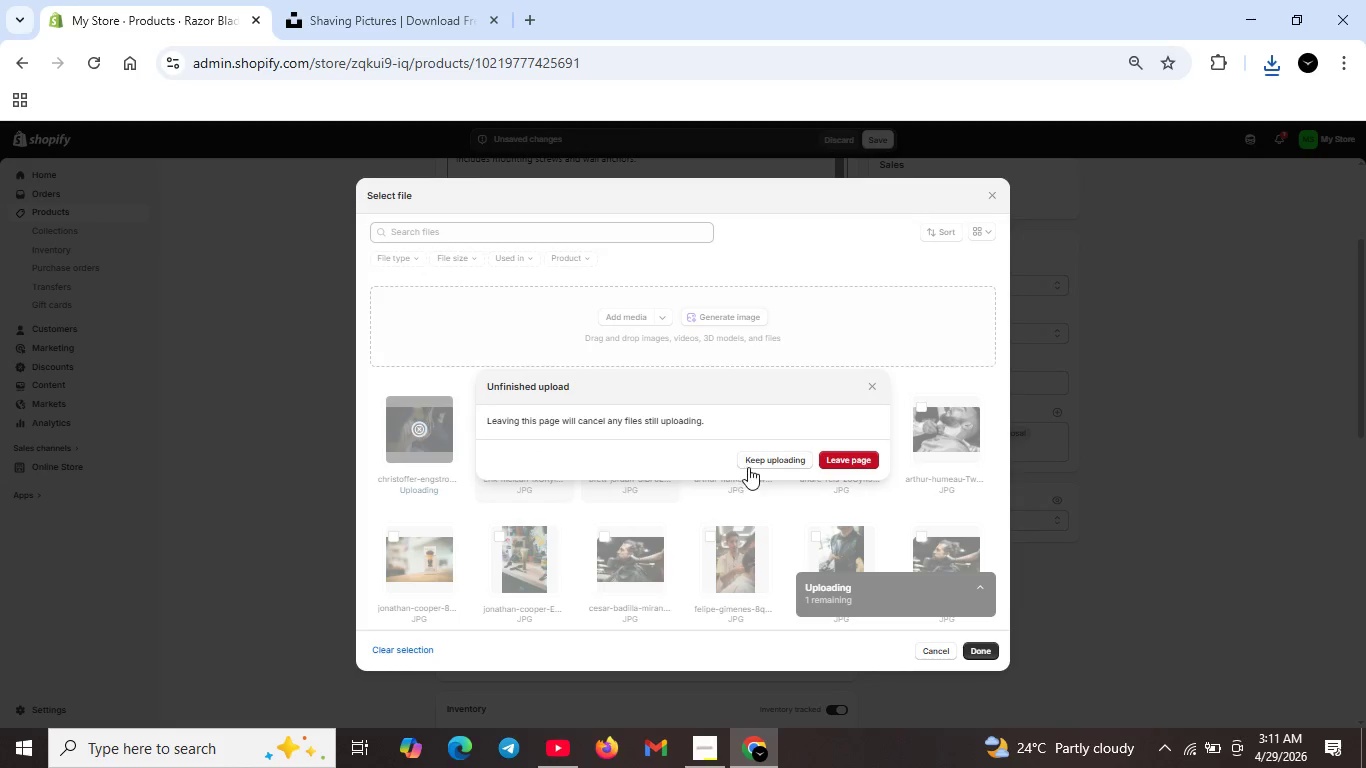 
left_click([759, 453])
 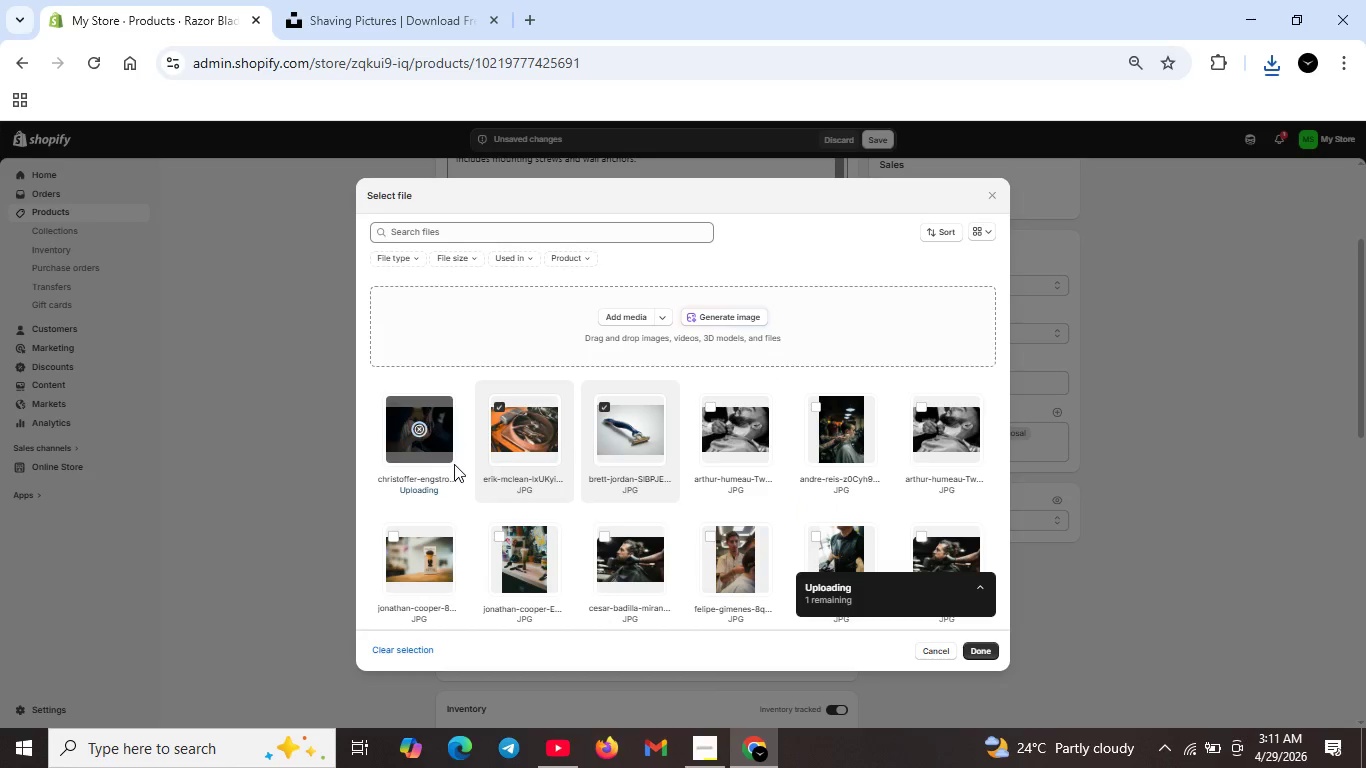 
wait(6.59)
 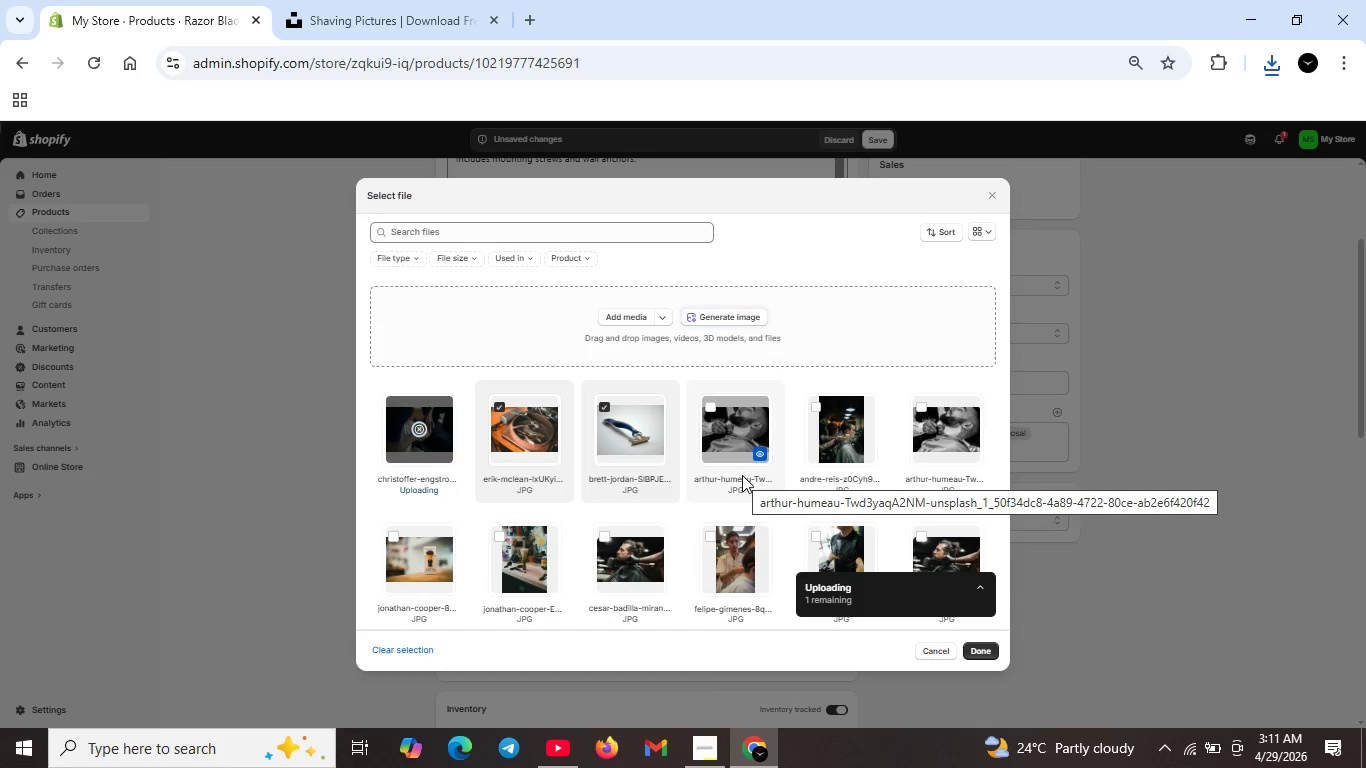 
left_click([1264, 55])
 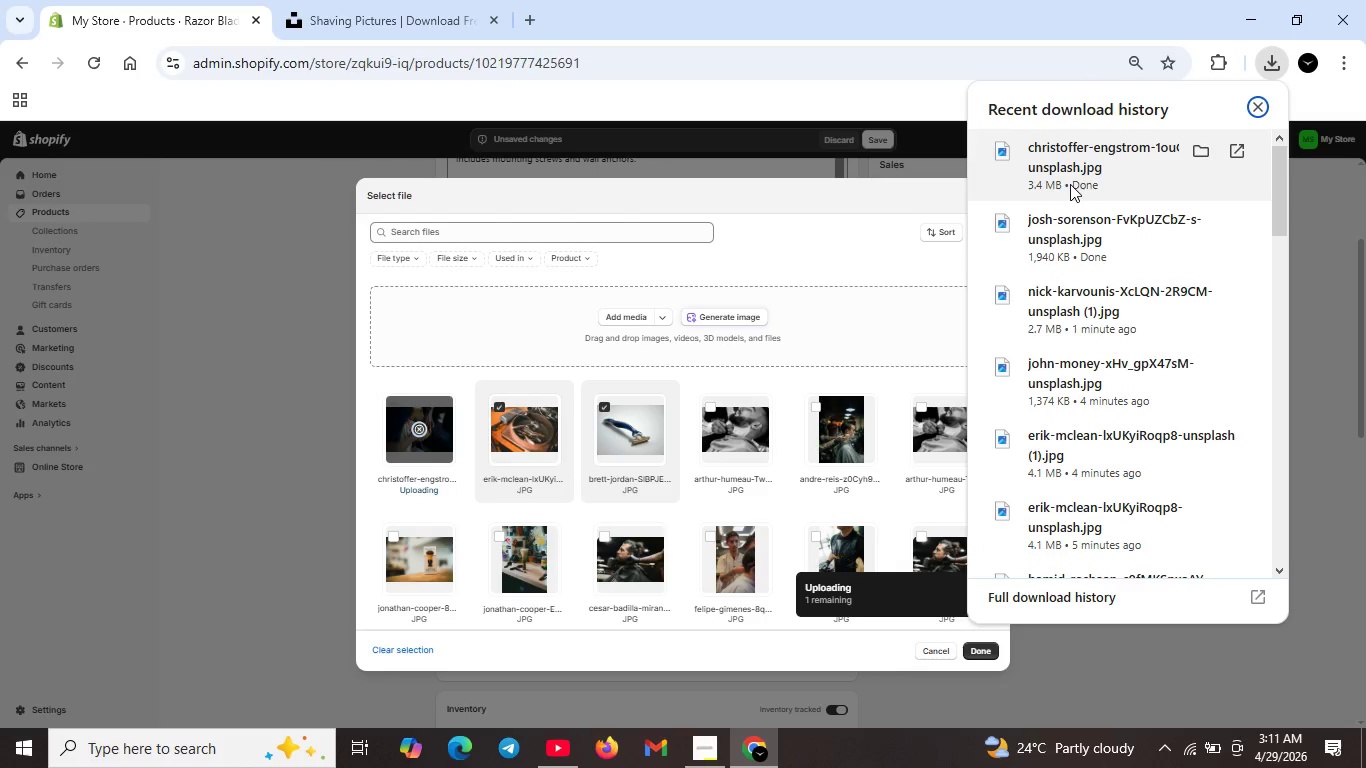 
wait(8.91)
 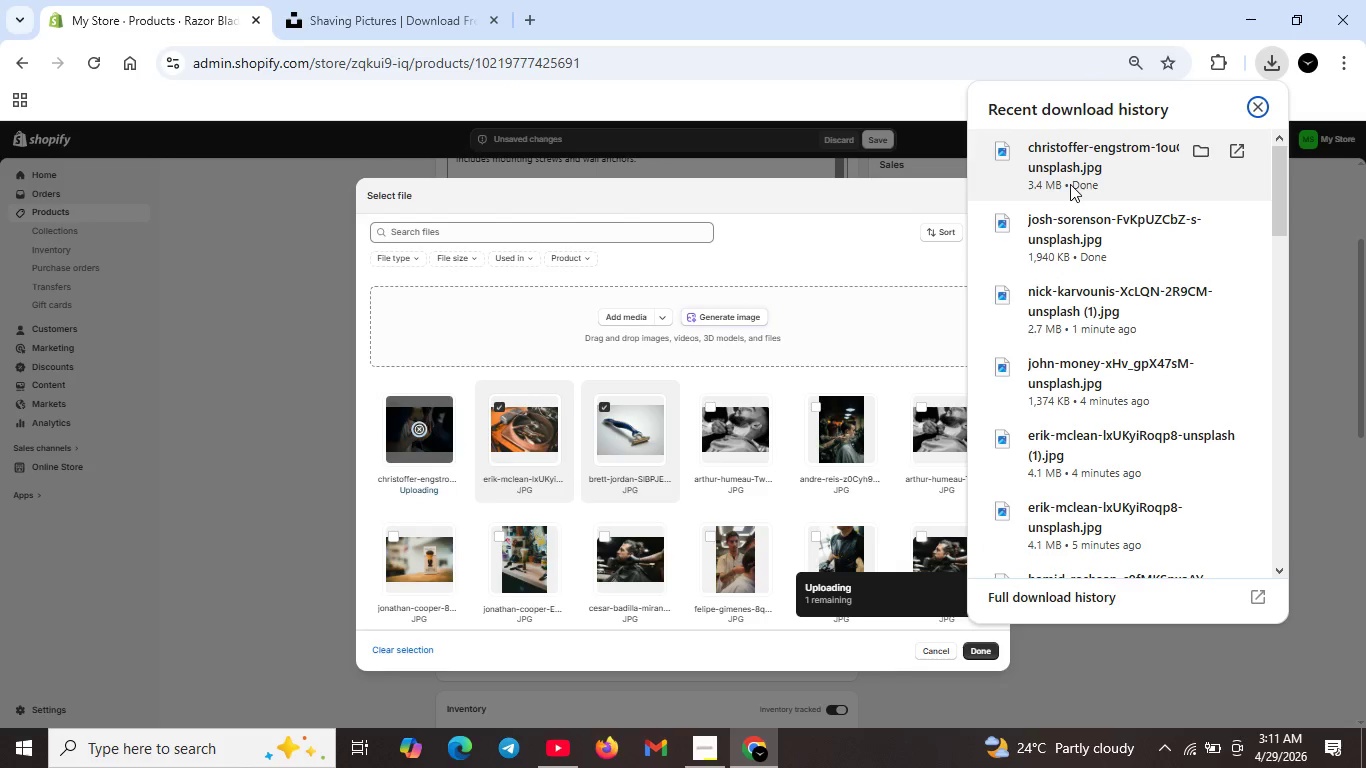 
left_click([629, 313])
 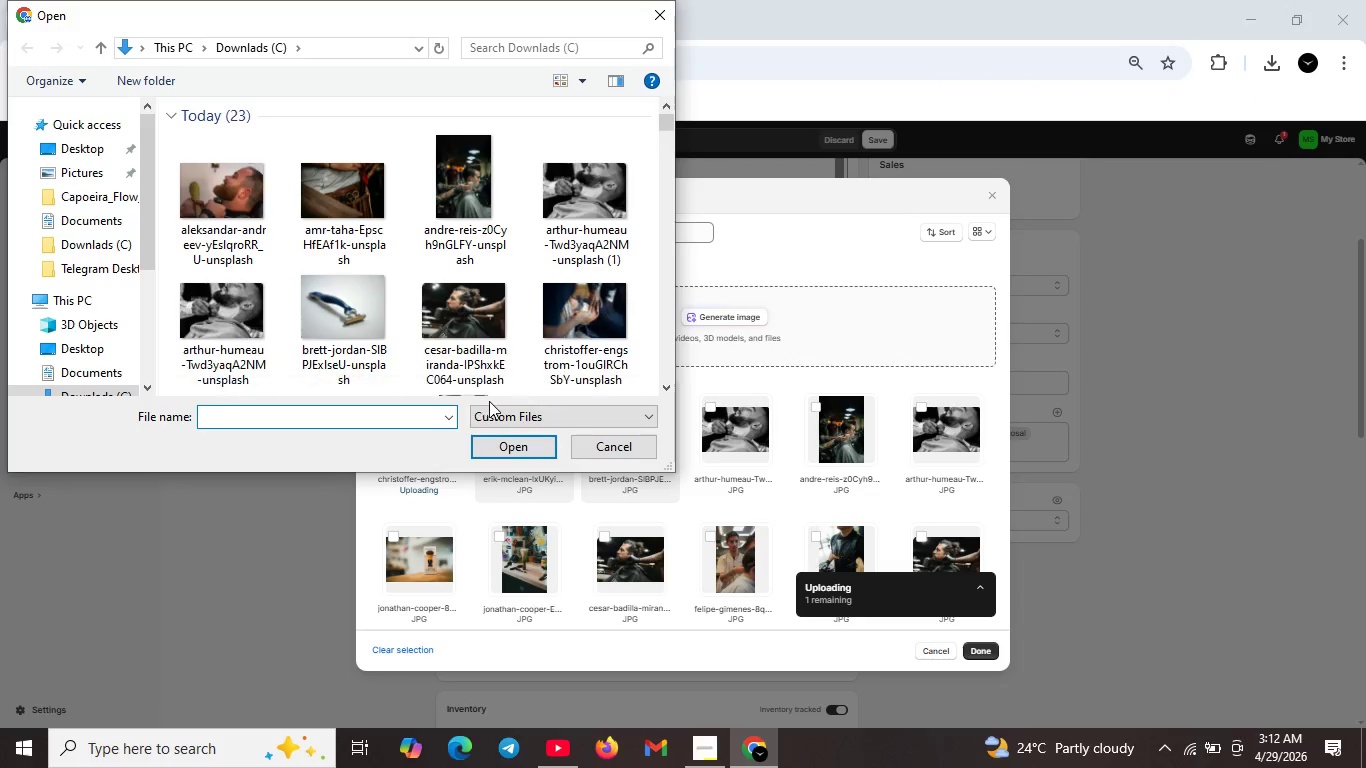 
key(J)
 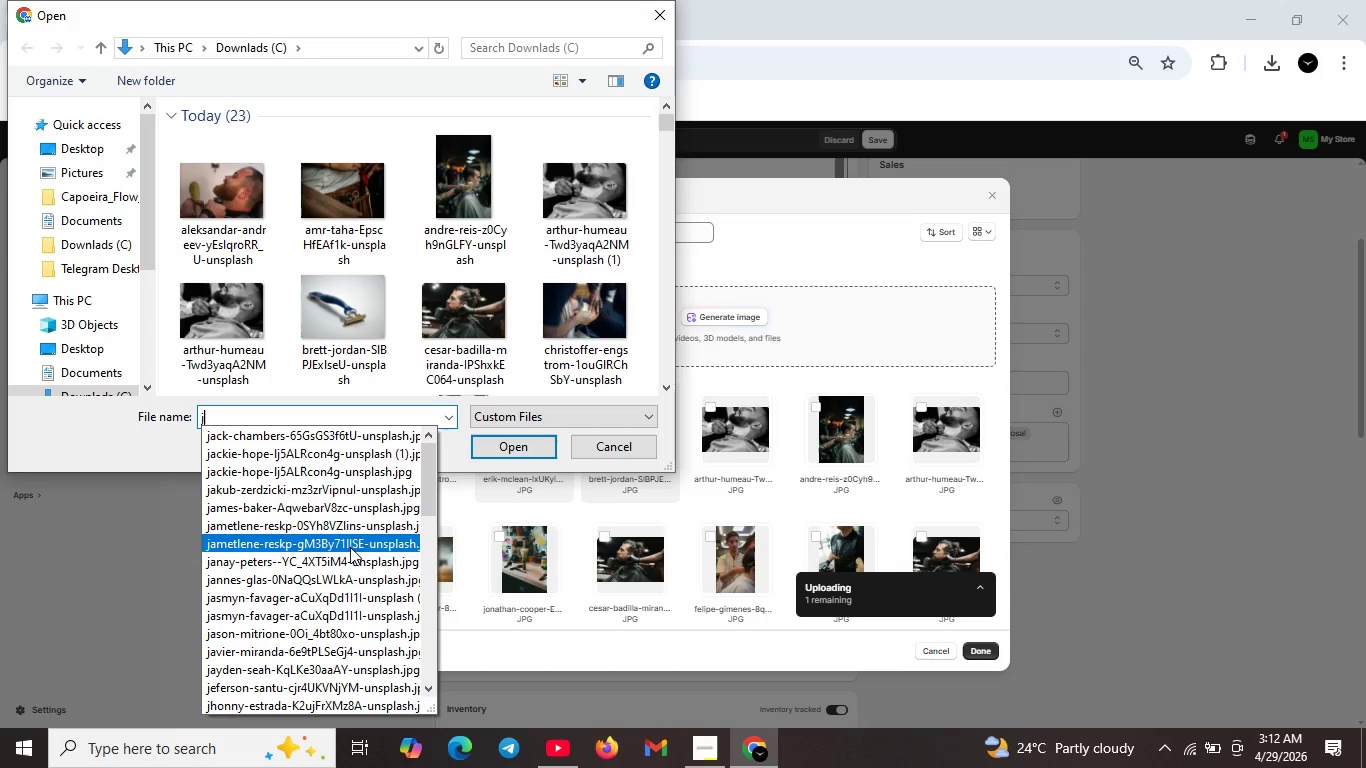 
scroll: coordinate [286, 641], scroll_direction: down, amount: 29.0
 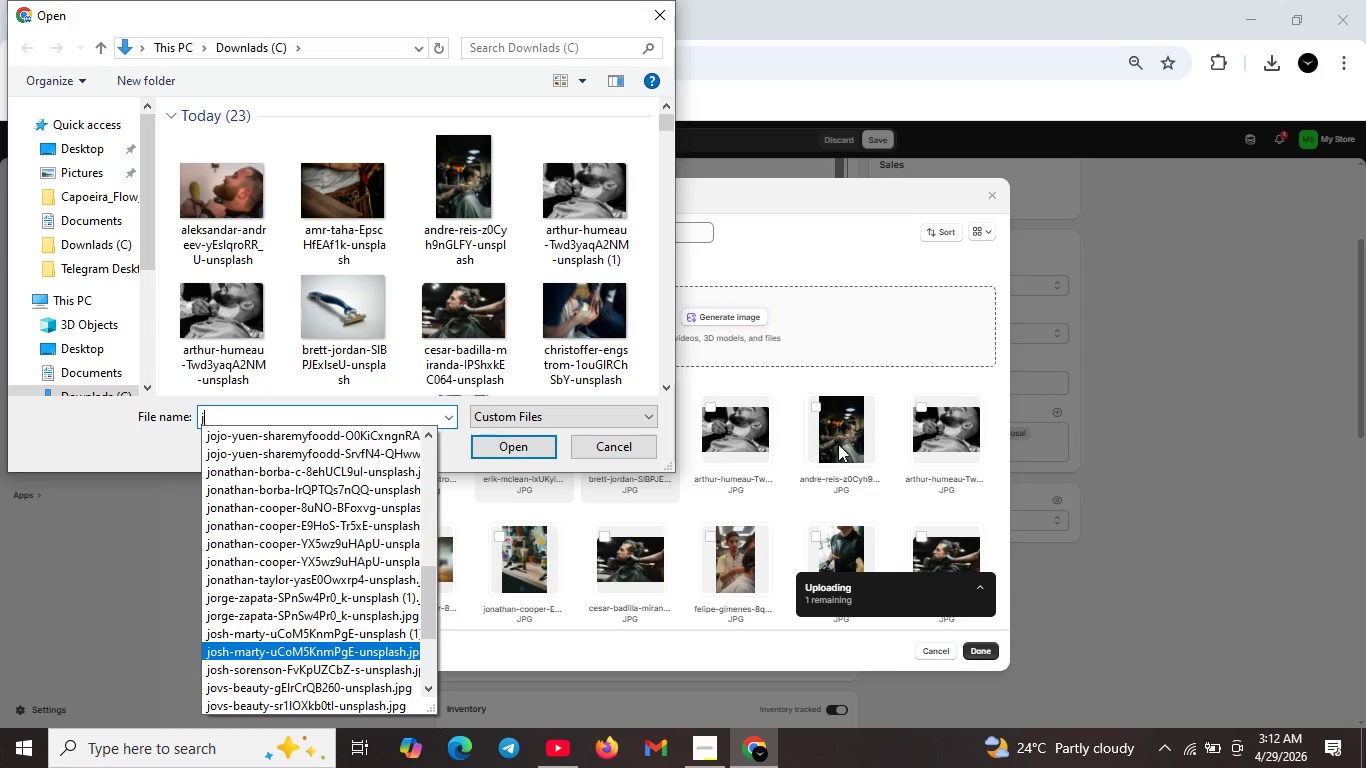 
left_click([327, 668])
 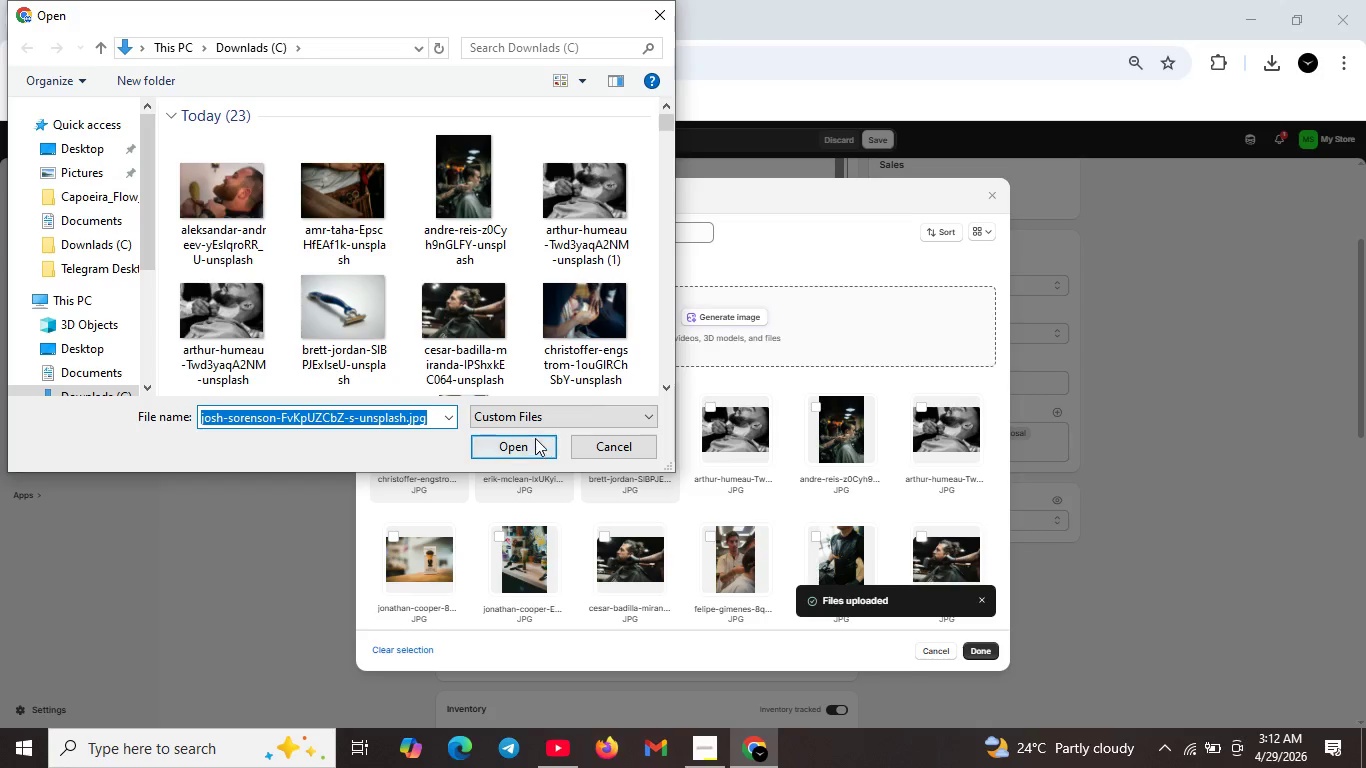 
left_click([534, 438])
 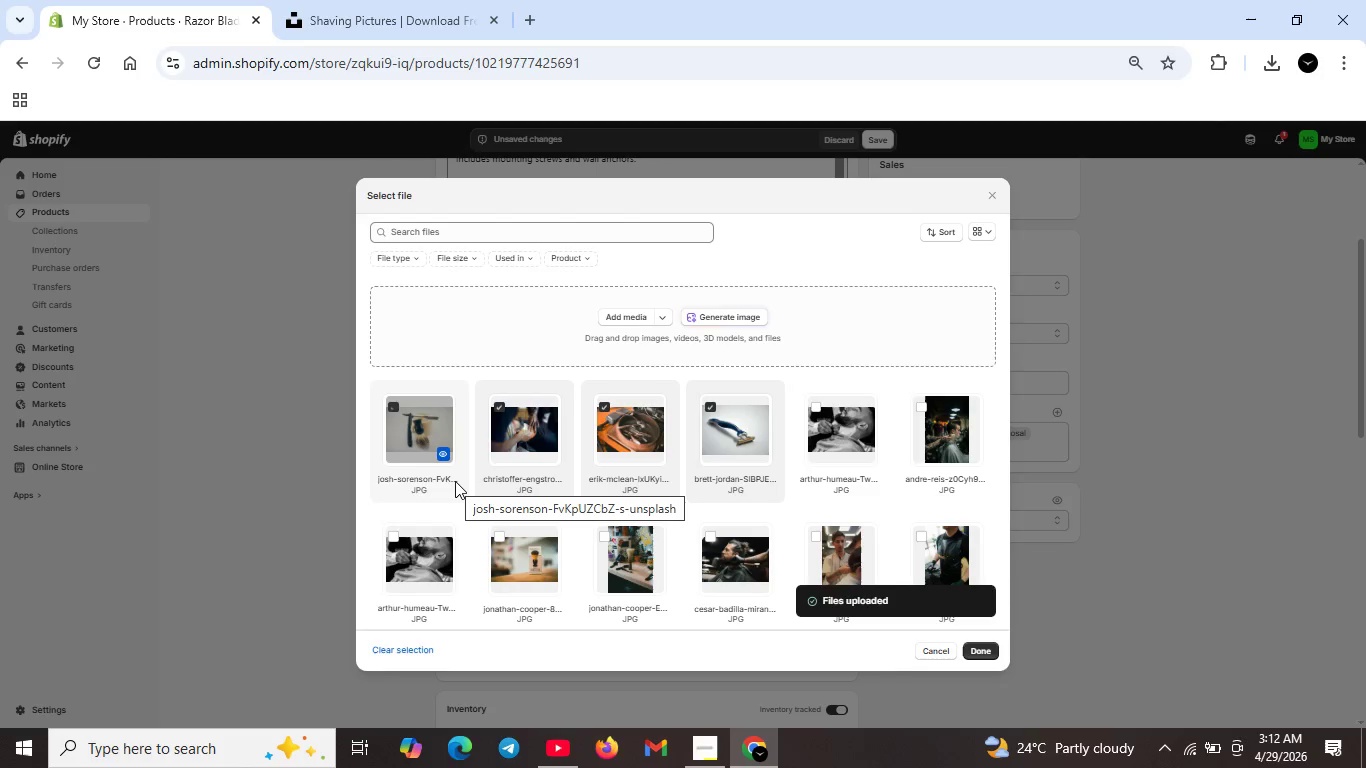 
wait(42.89)
 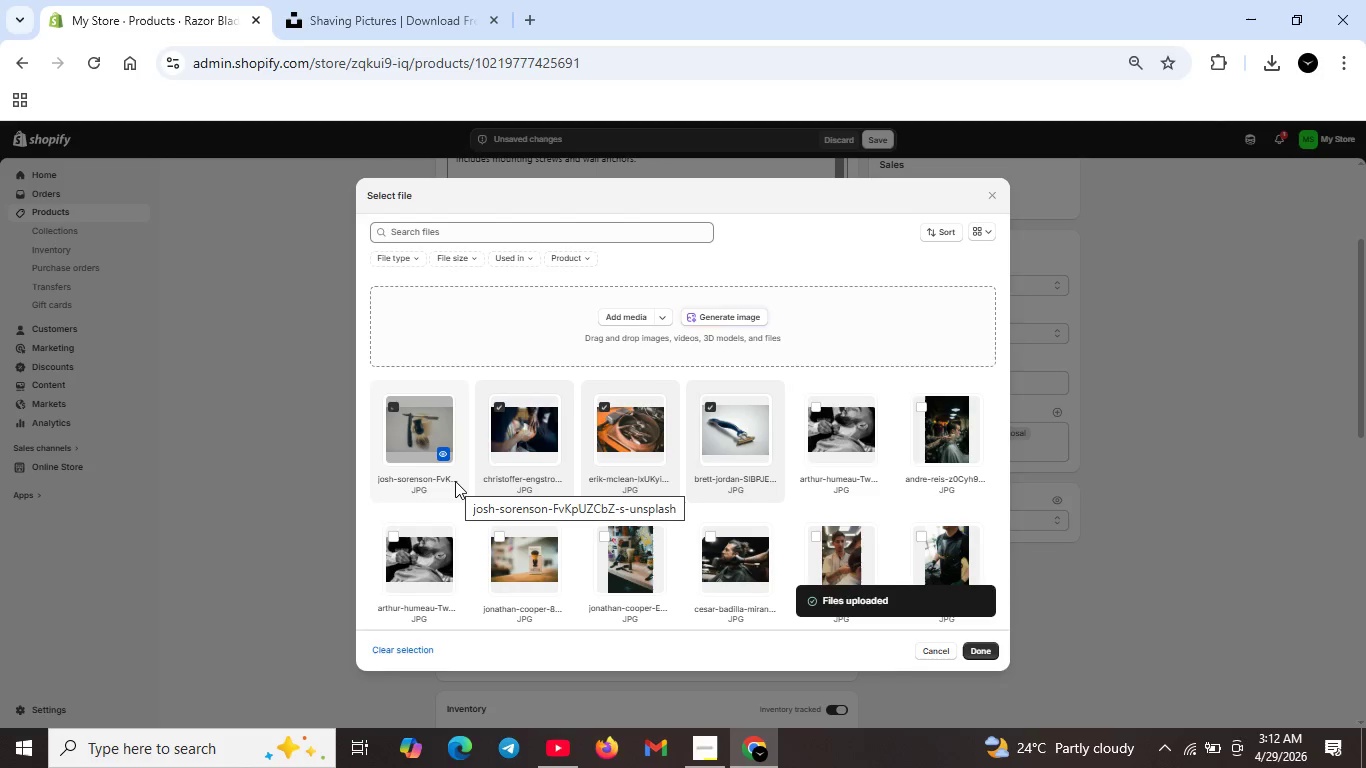 
left_click([1278, 62])
 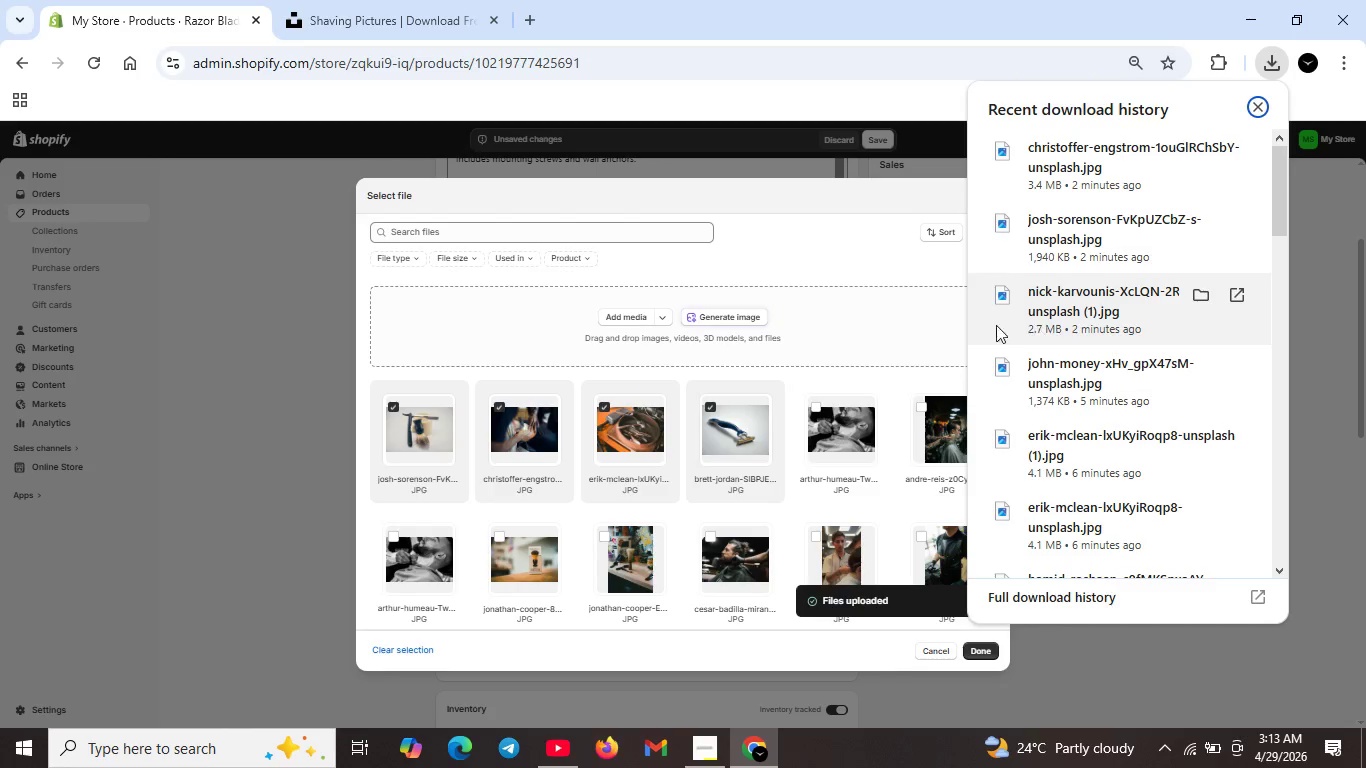 
left_click([859, 308])
 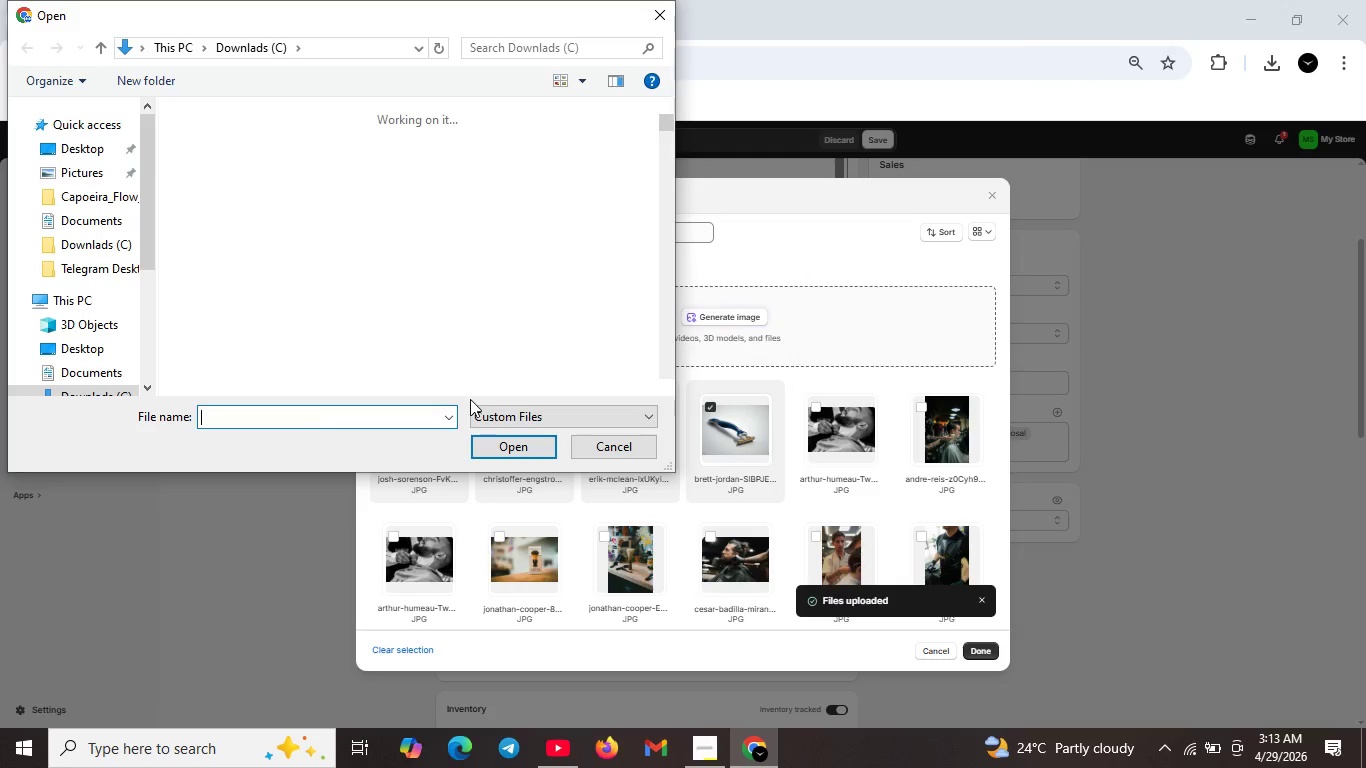 
type(ni)
 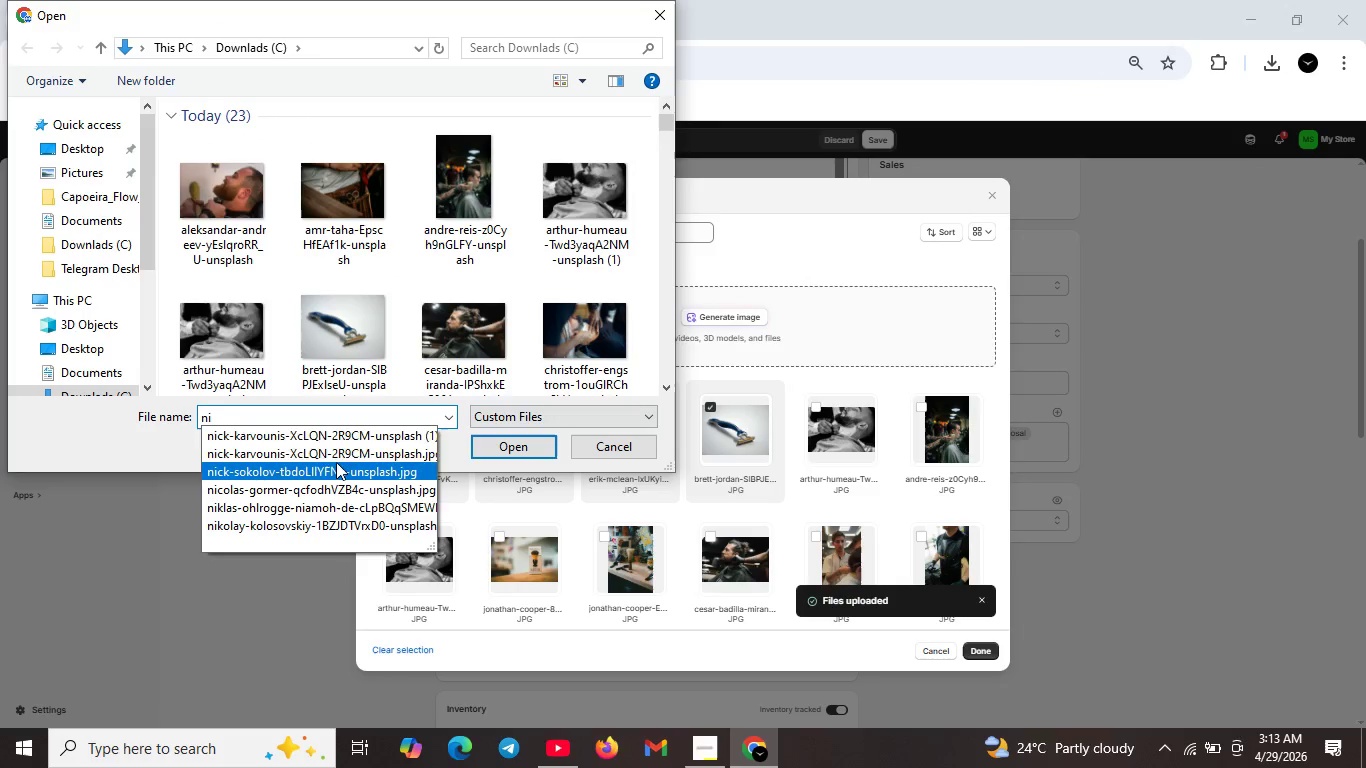 
left_click([329, 452])